 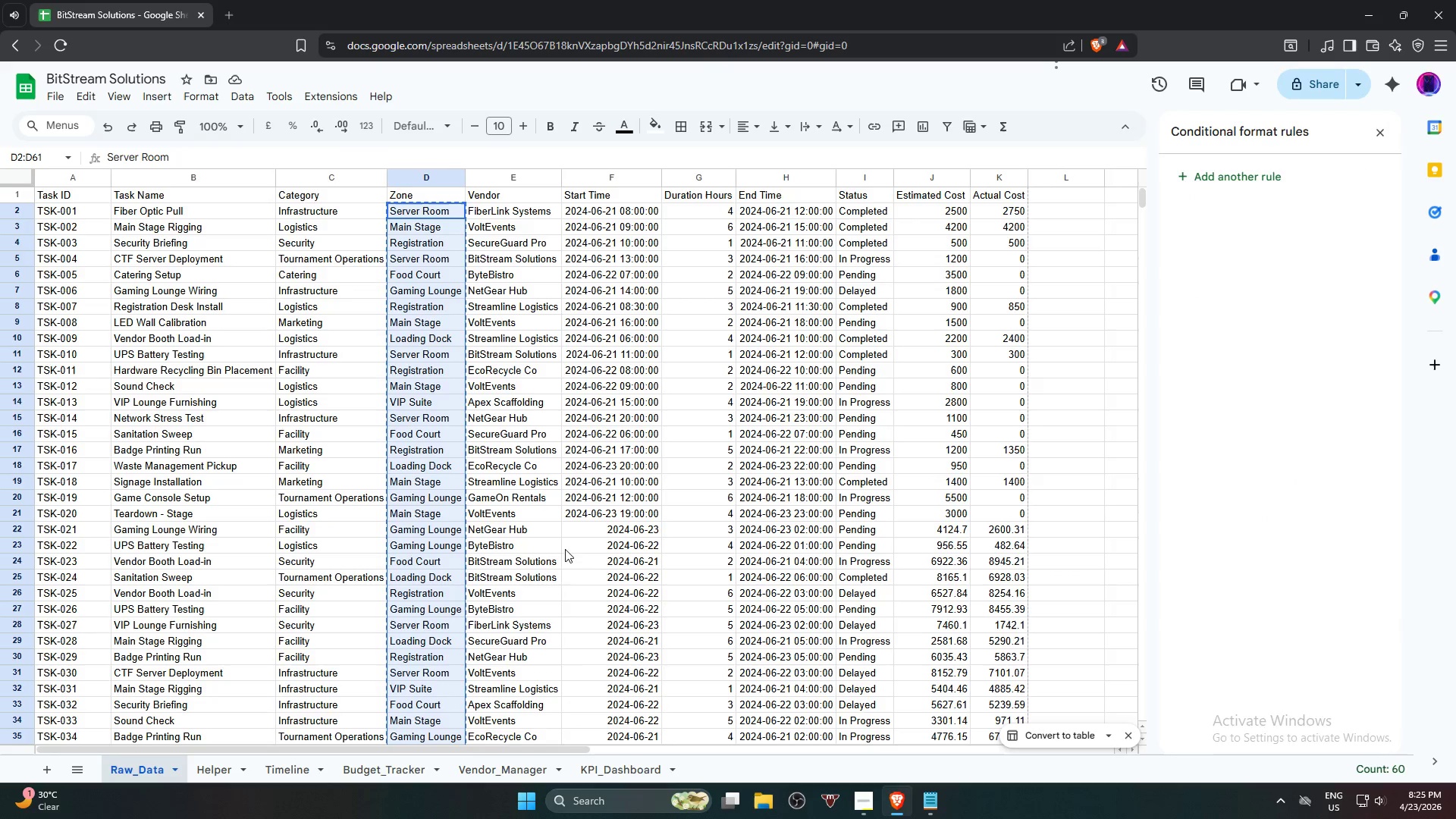 
key(Control+ControlLeft)
 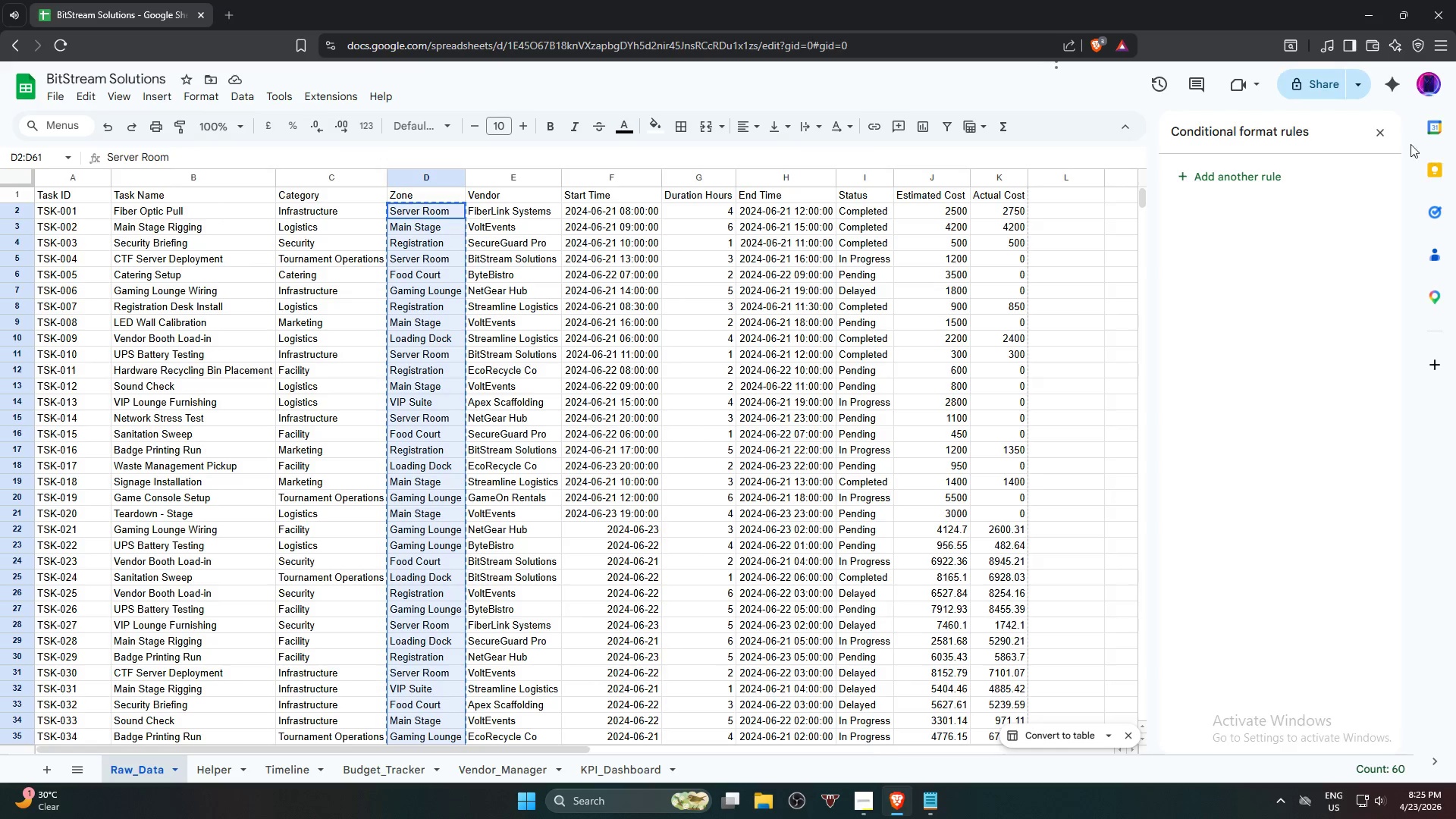 
left_click([1387, 134])
 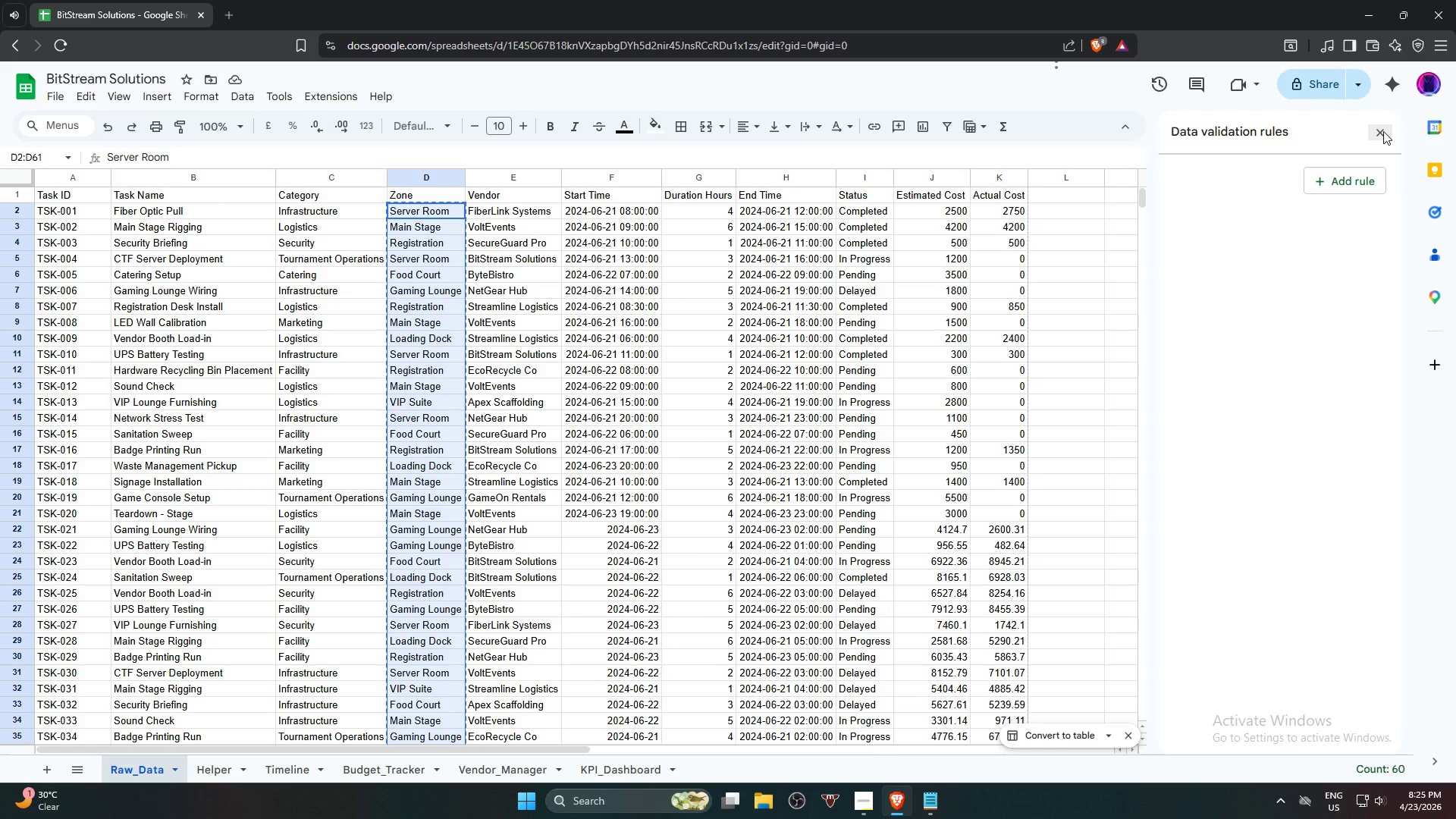 
left_click([1383, 131])
 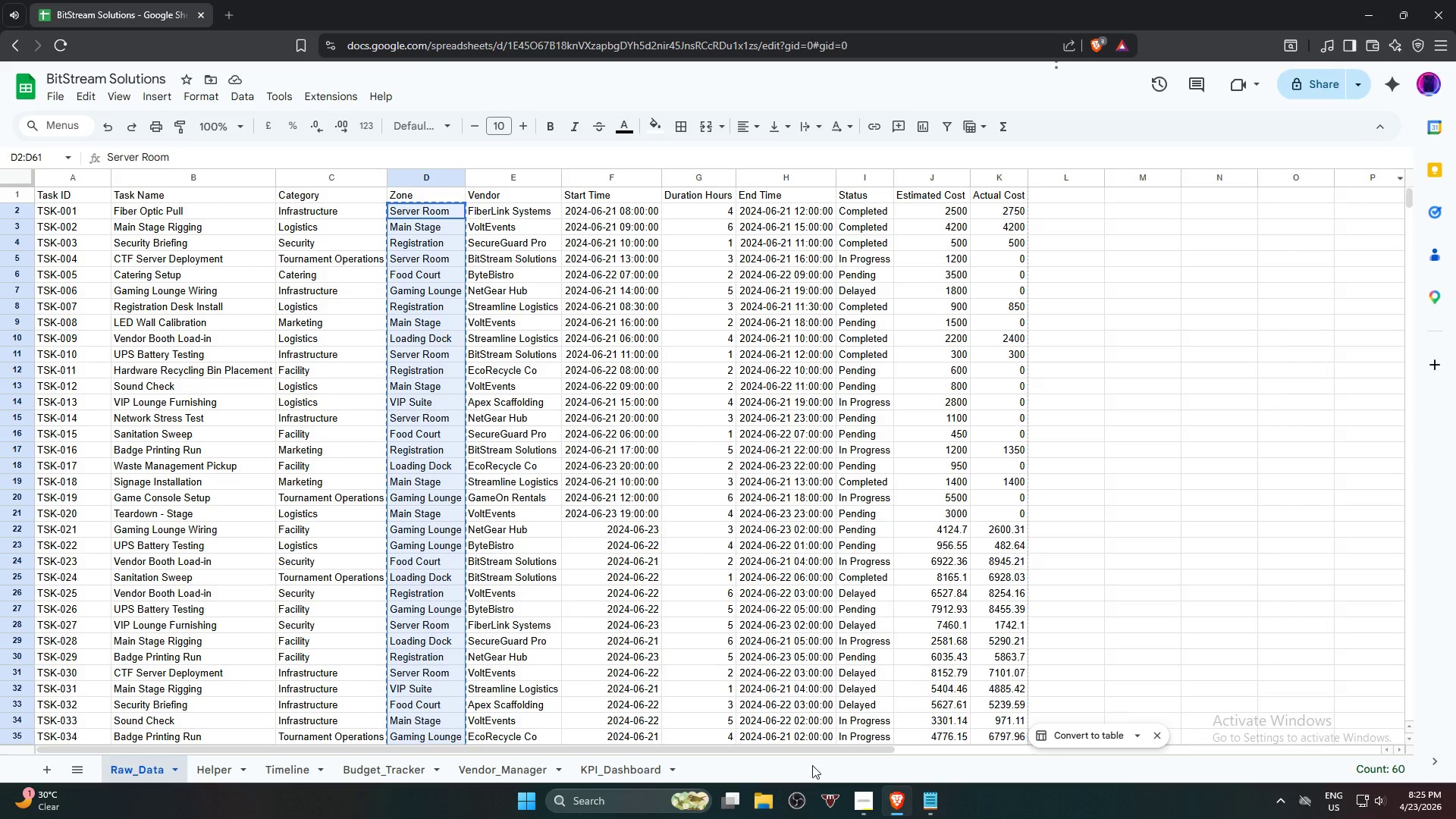 
left_click([863, 805])